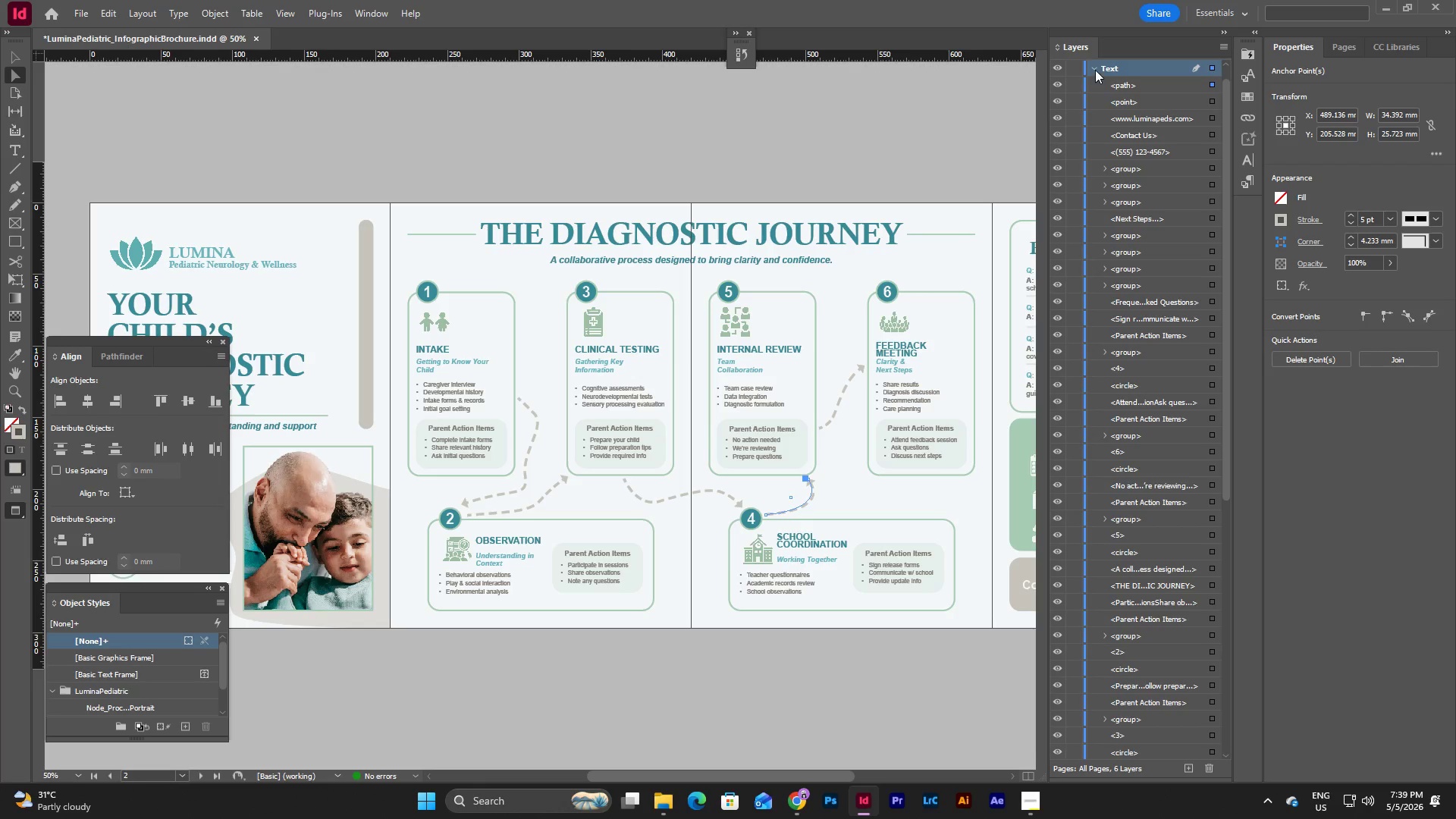 
left_click_drag(start_coordinate=[1125, 83], to_coordinate=[1158, 664])
 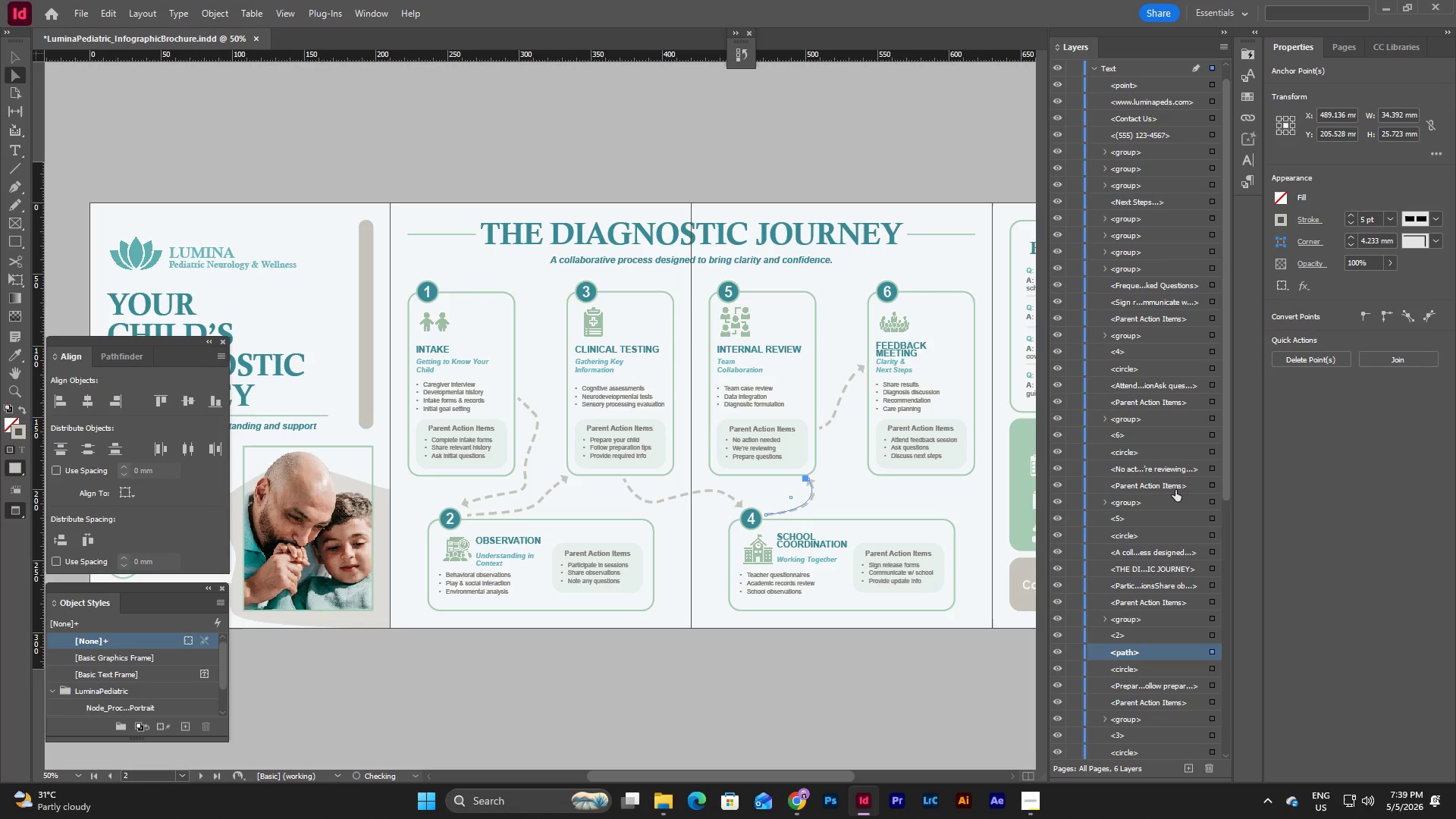 
scroll: coordinate [1176, 479], scroll_direction: down, amount: 21.0
 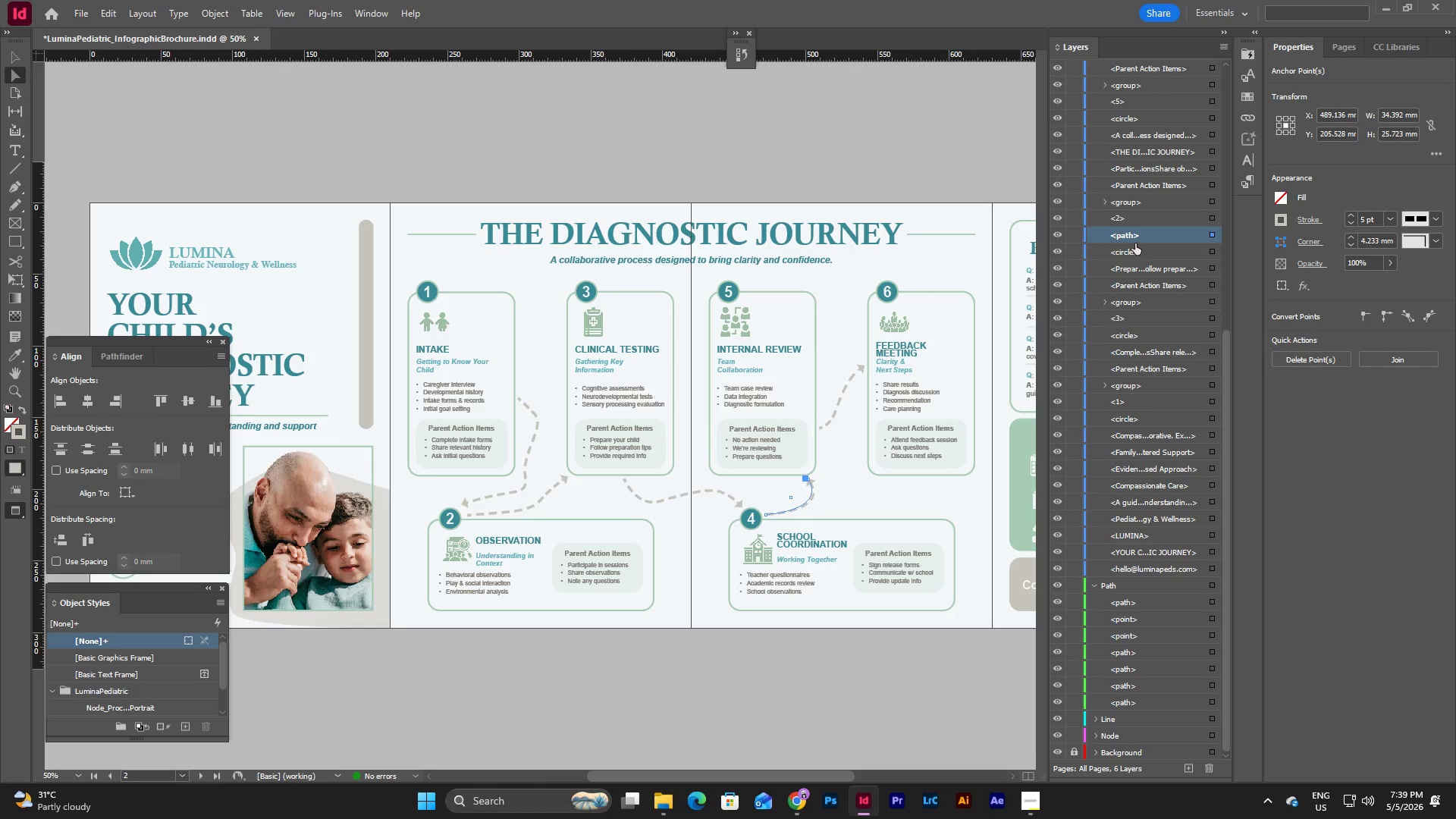 
left_click_drag(start_coordinate=[1134, 234], to_coordinate=[1147, 595])
 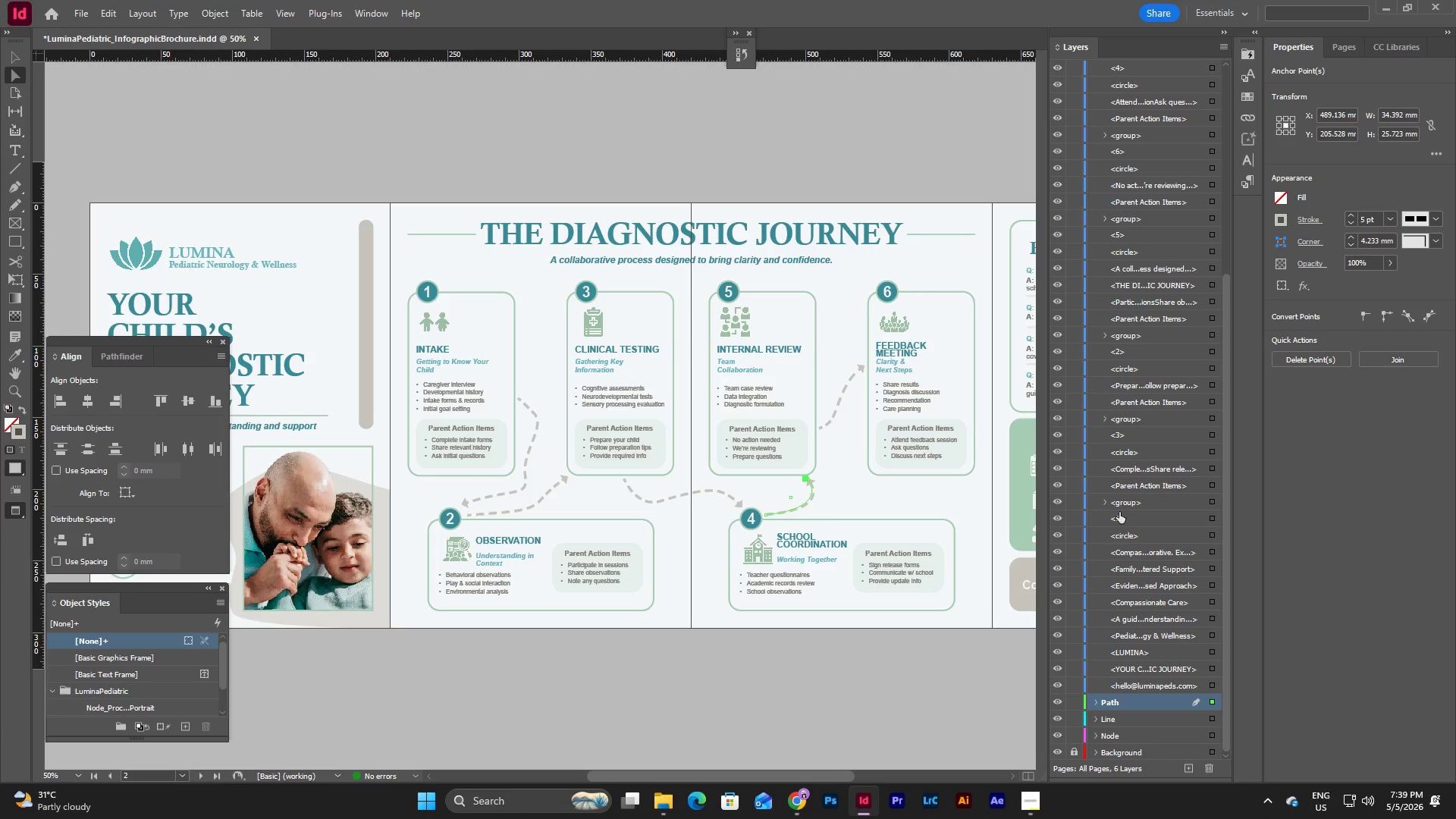 
scroll: coordinate [1212, 666], scroll_direction: down, amount: 4.0
 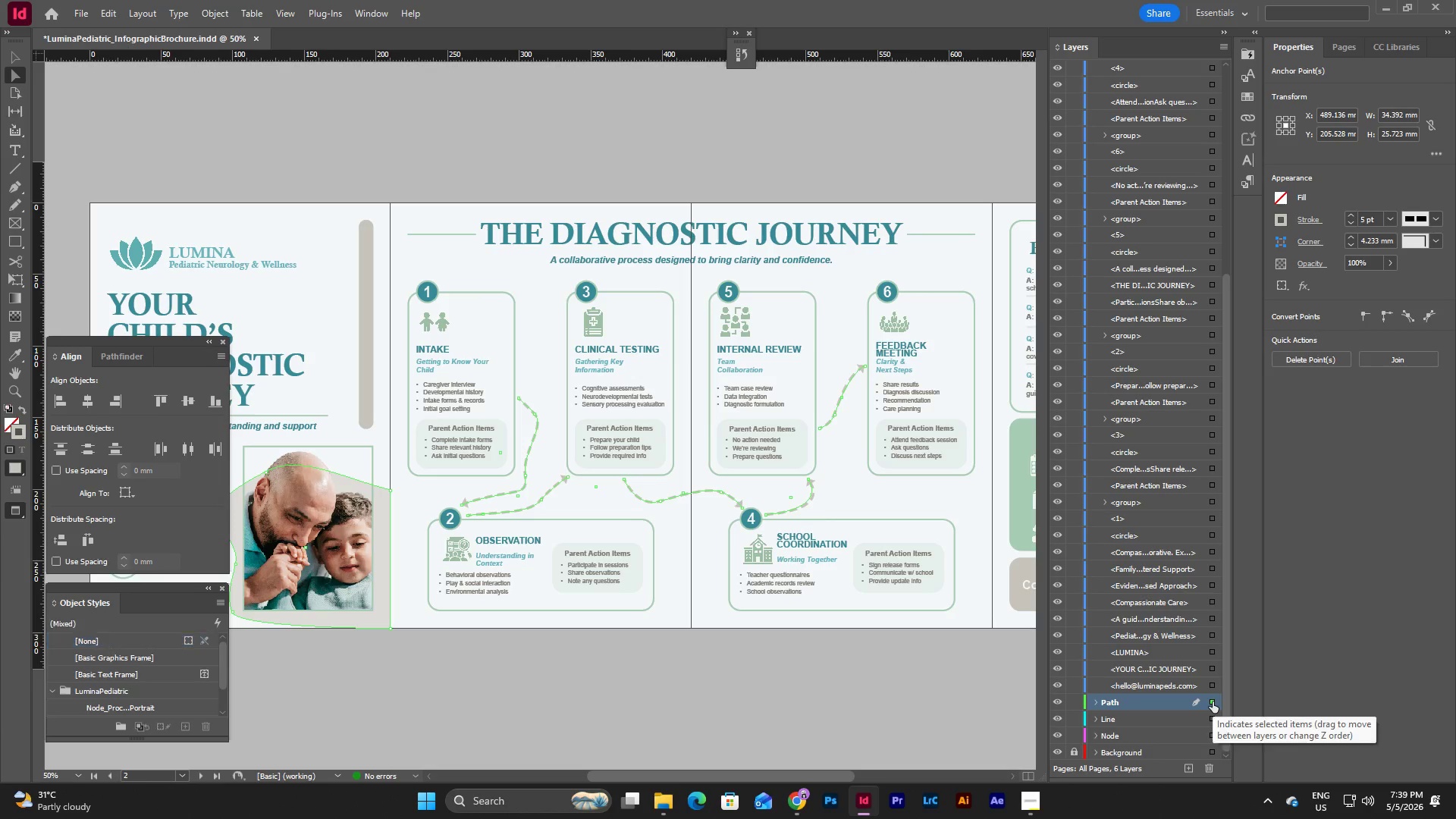 
left_click([1213, 701])
 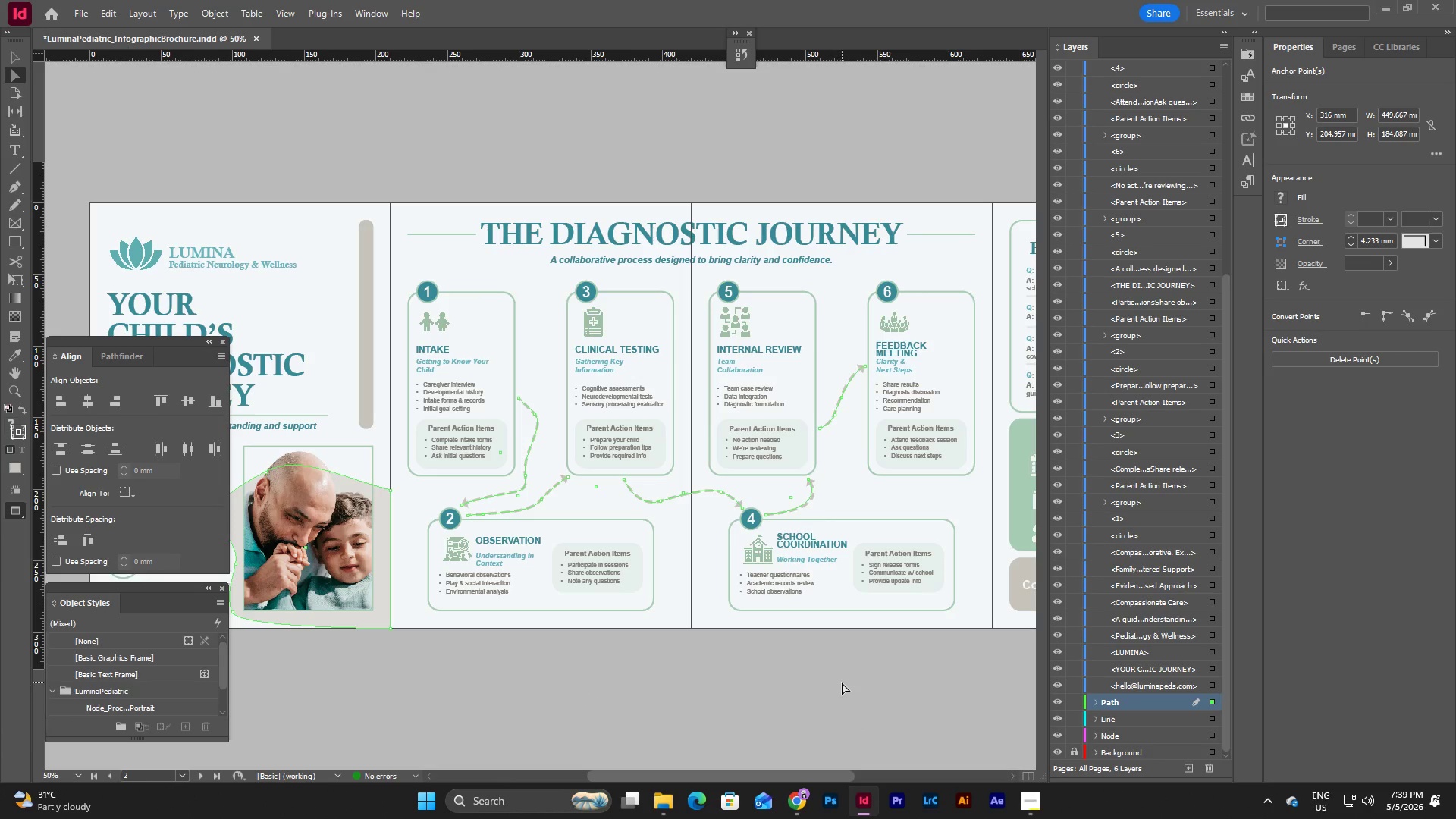 
left_click([844, 617])
 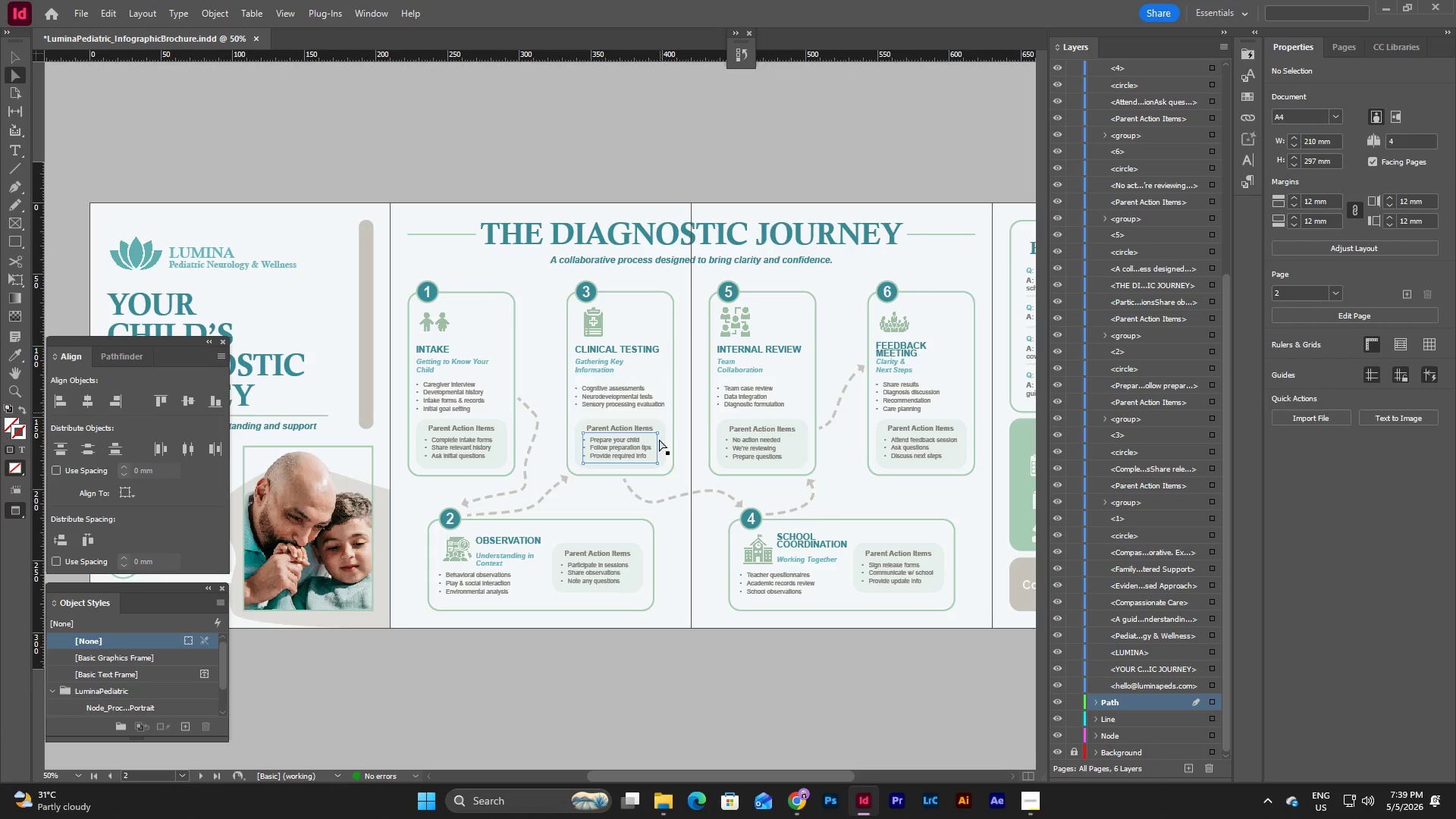 
wait(10.61)
 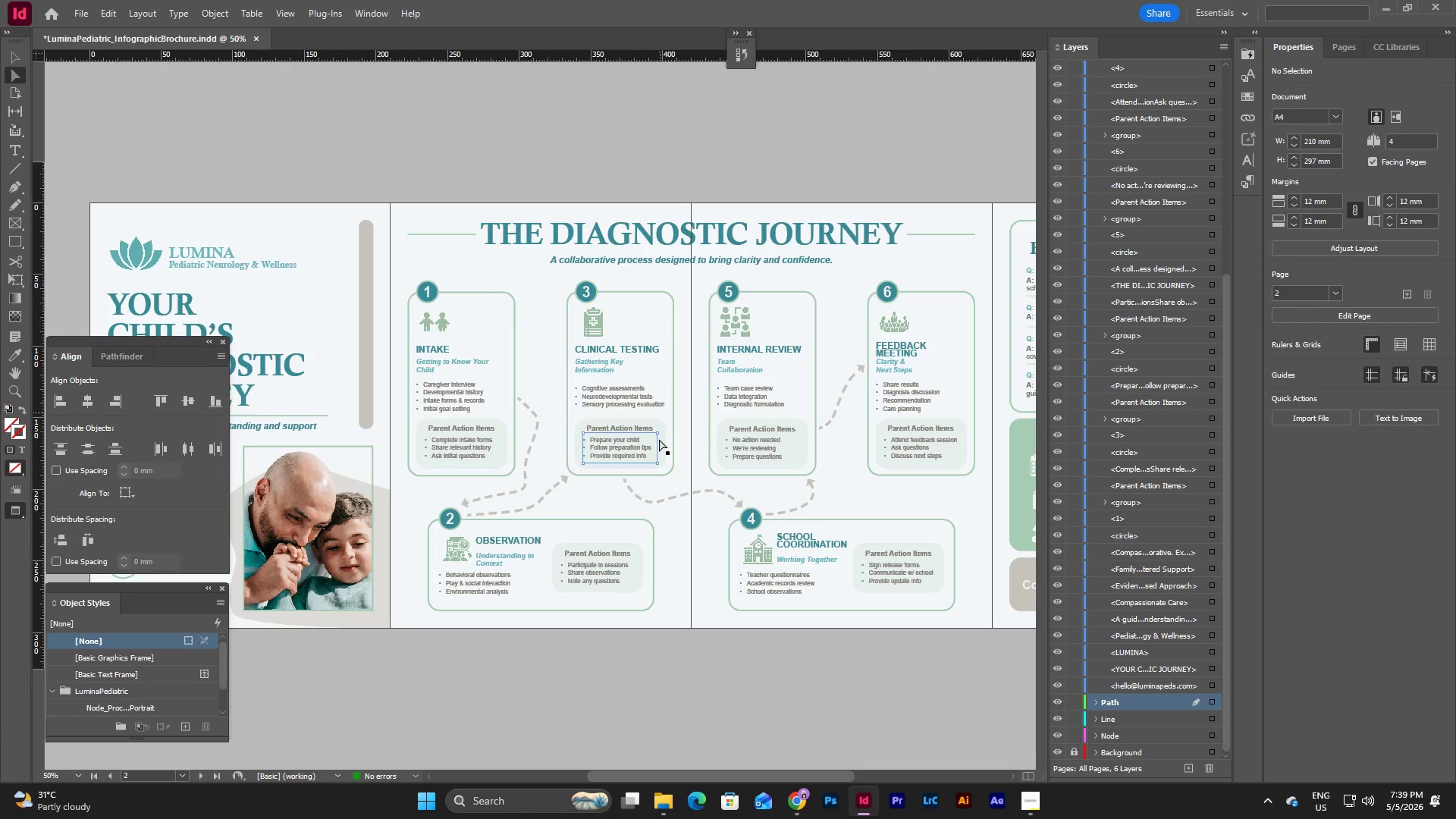 
left_click([121, 118])
 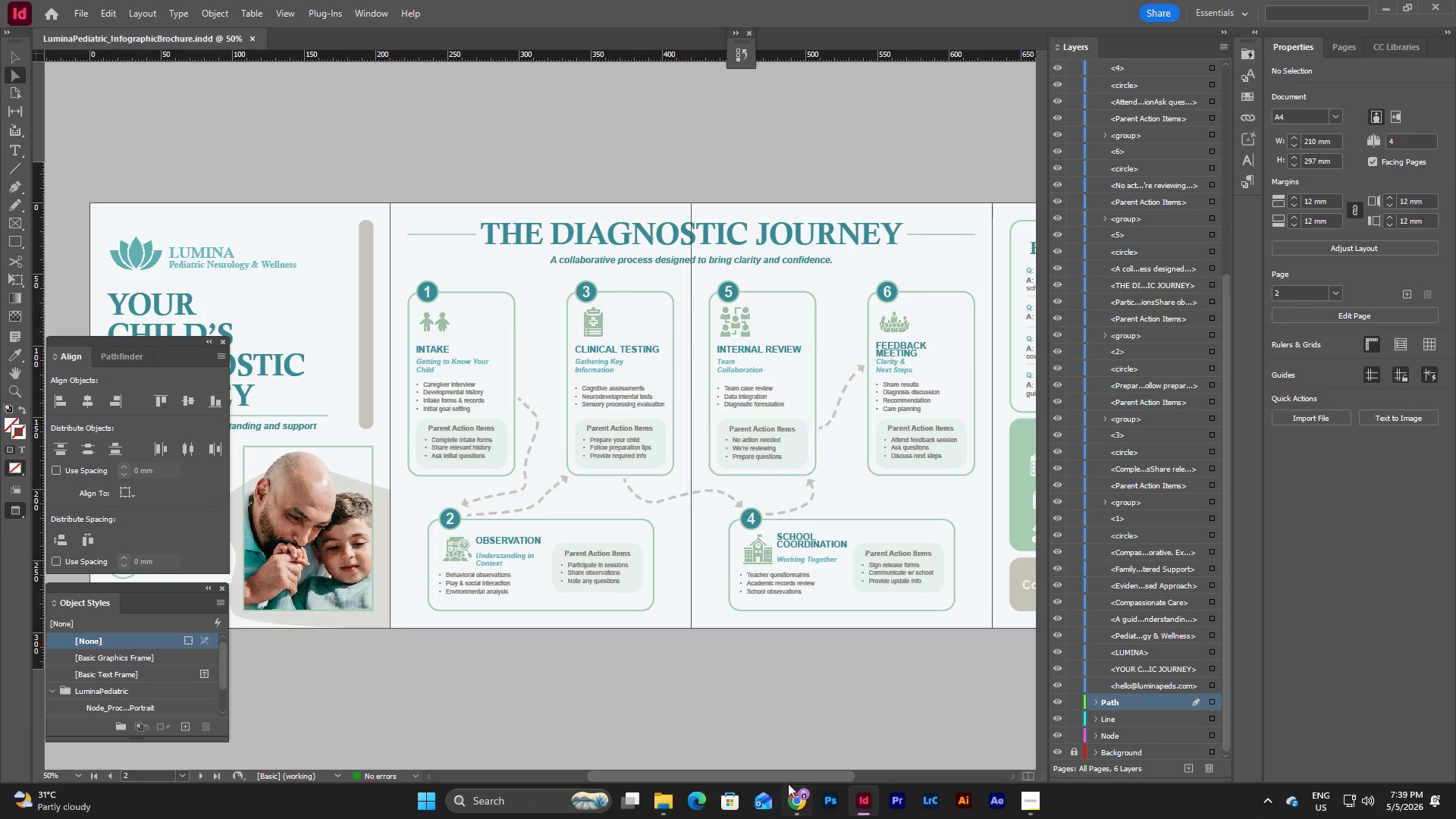 
left_click_drag(start_coordinate=[785, 773], to_coordinate=[885, 758])
 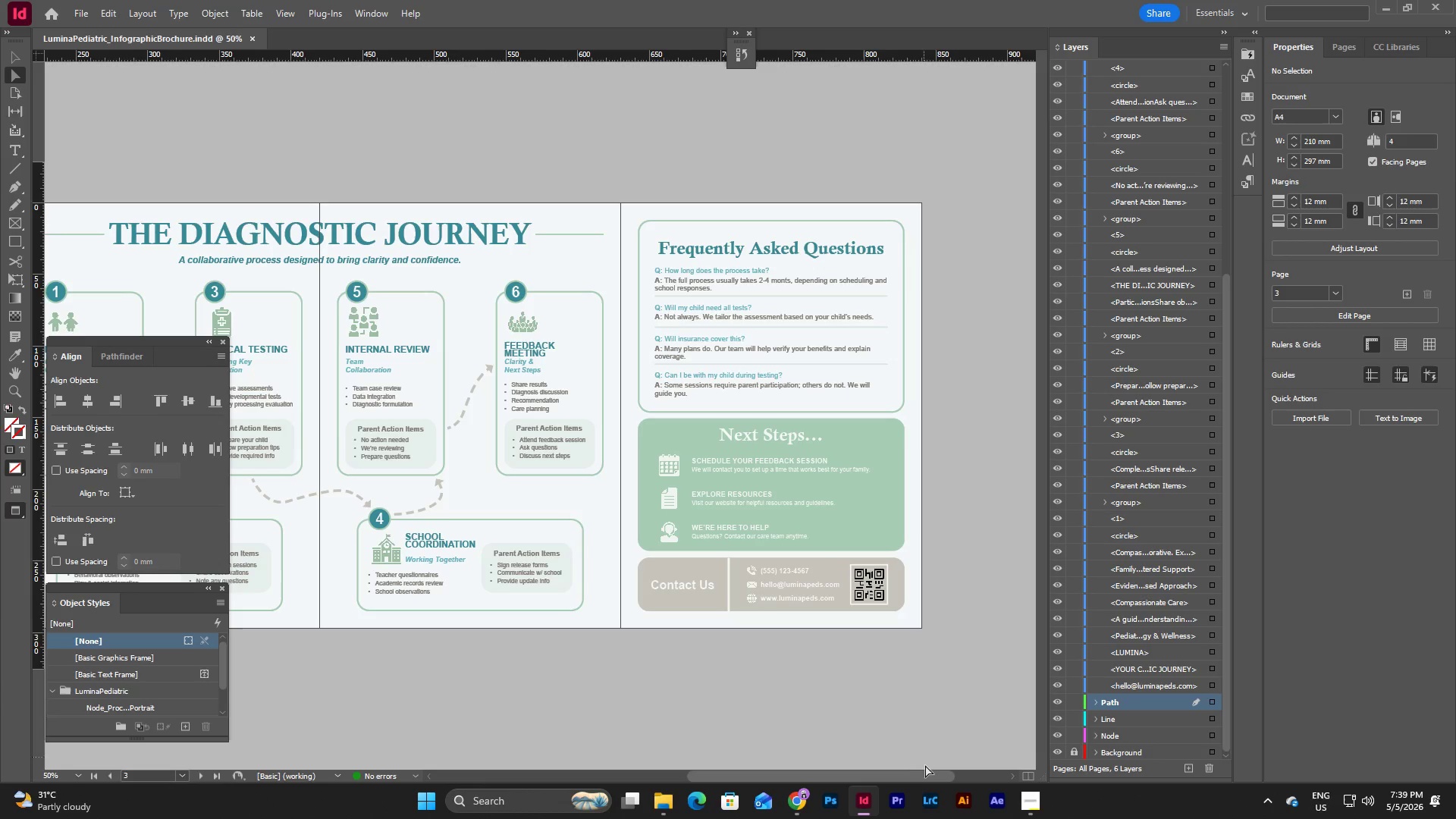 
left_click_drag(start_coordinate=[927, 774], to_coordinate=[814, 781])